 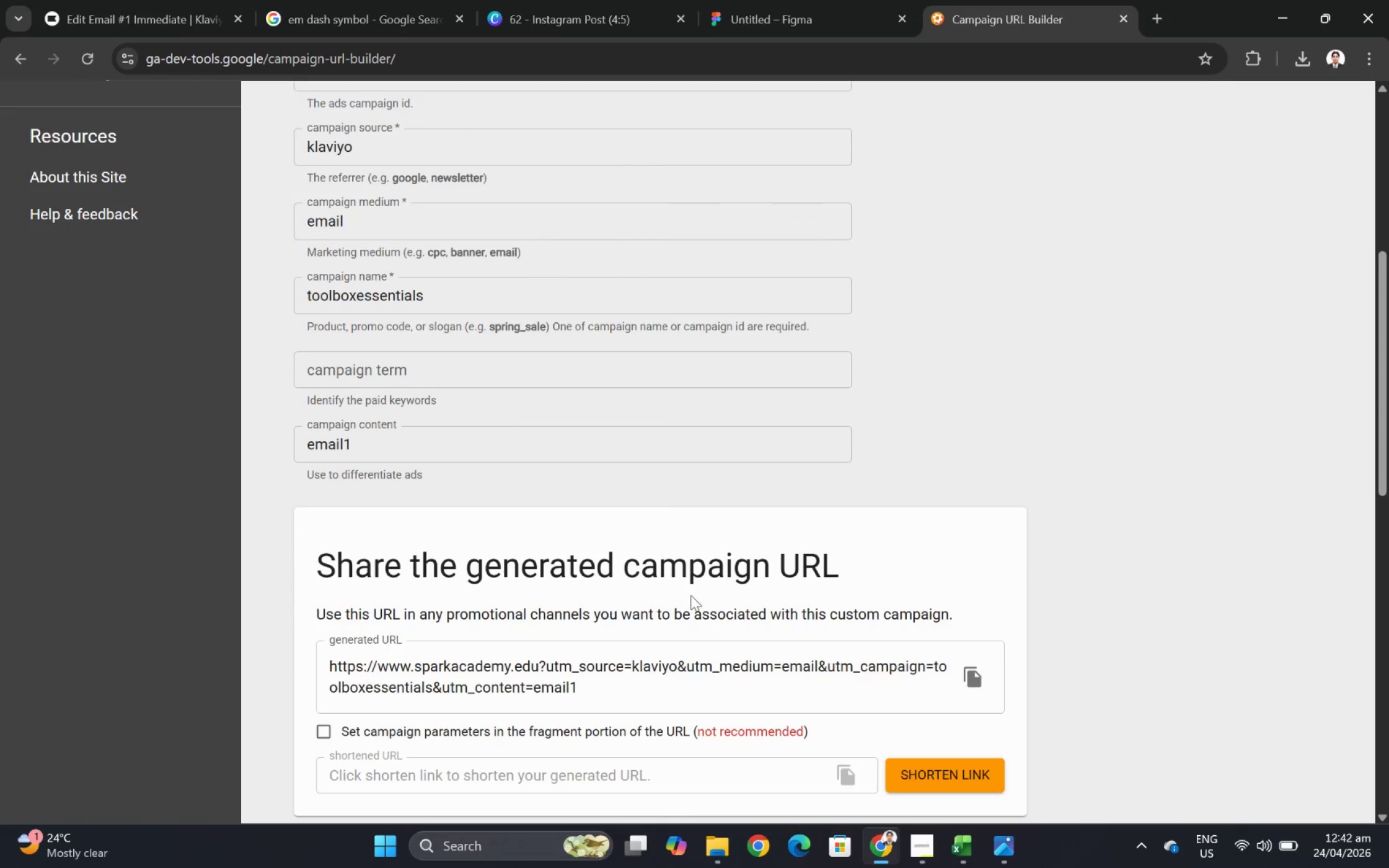 
left_click([972, 673])
 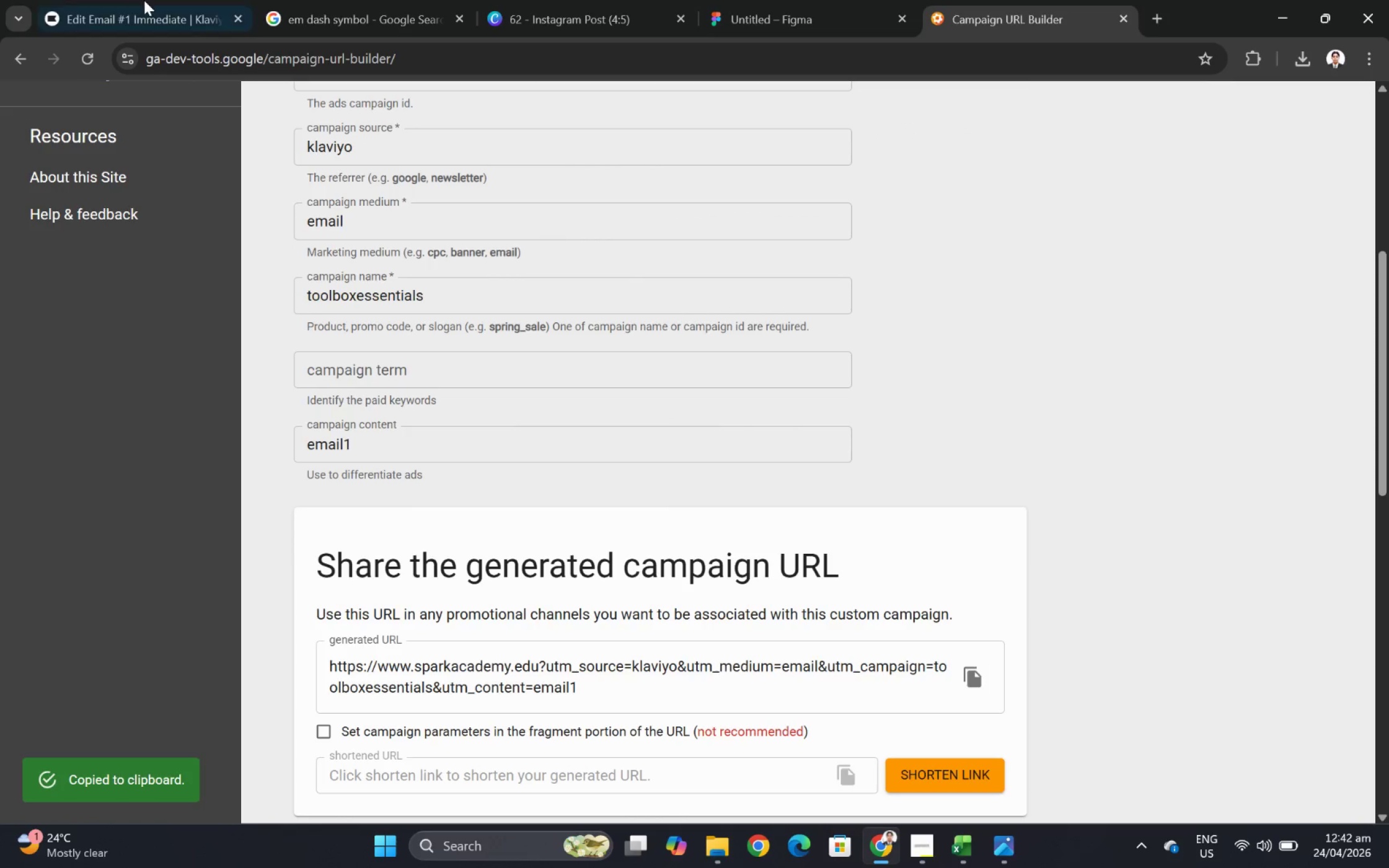 
left_click([144, 0])
 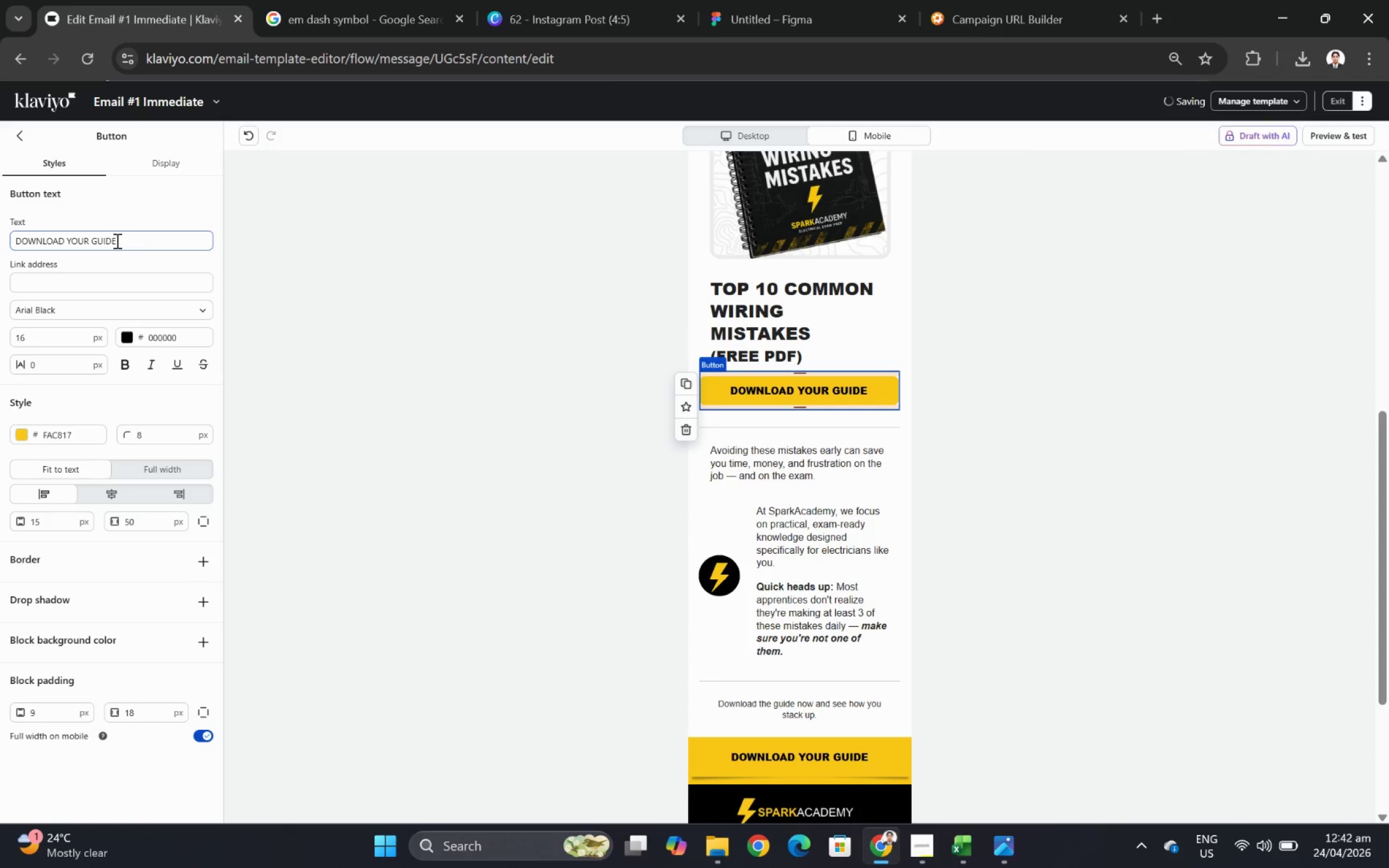 
left_click([136, 278])
 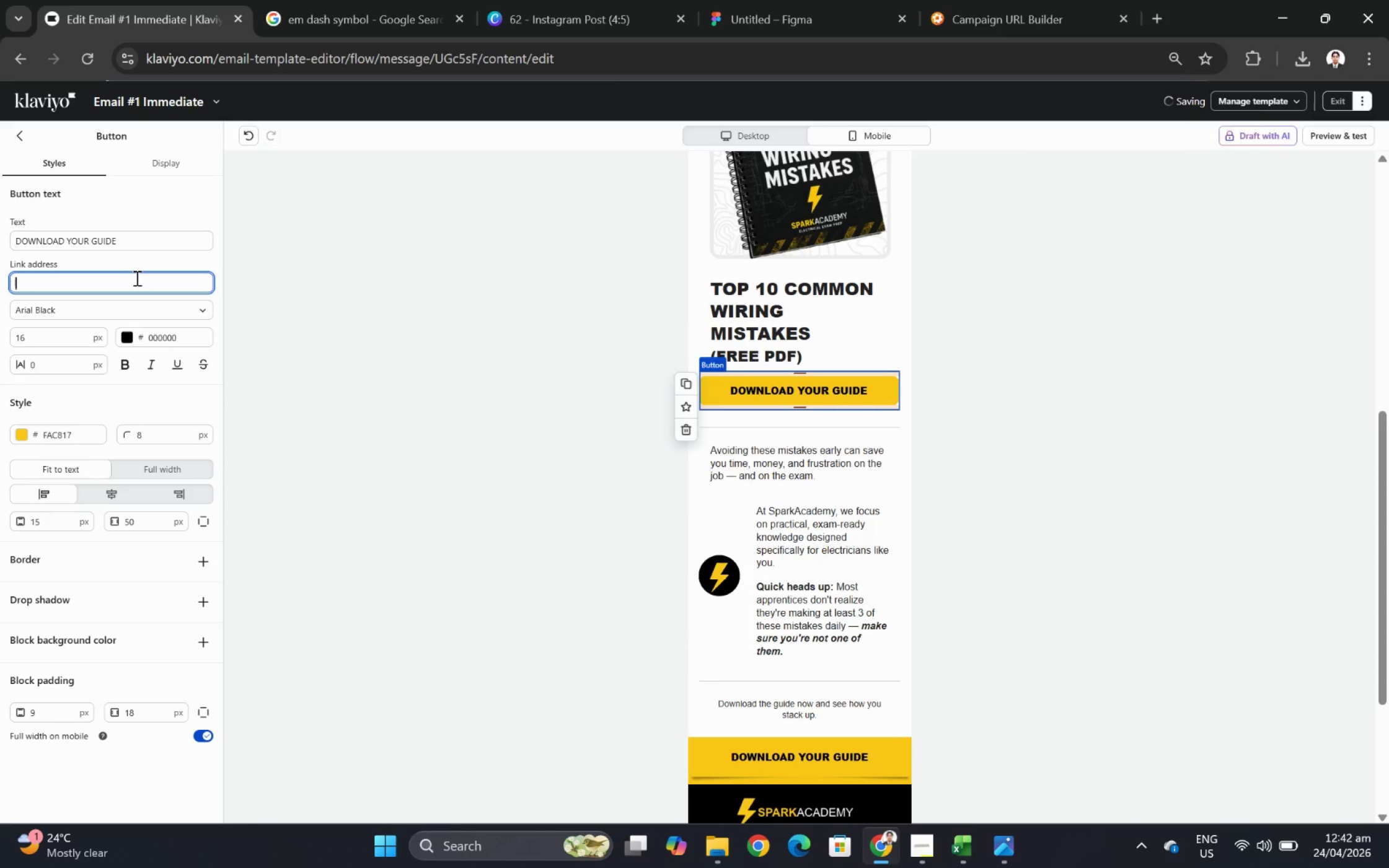 
key(Control+V)
 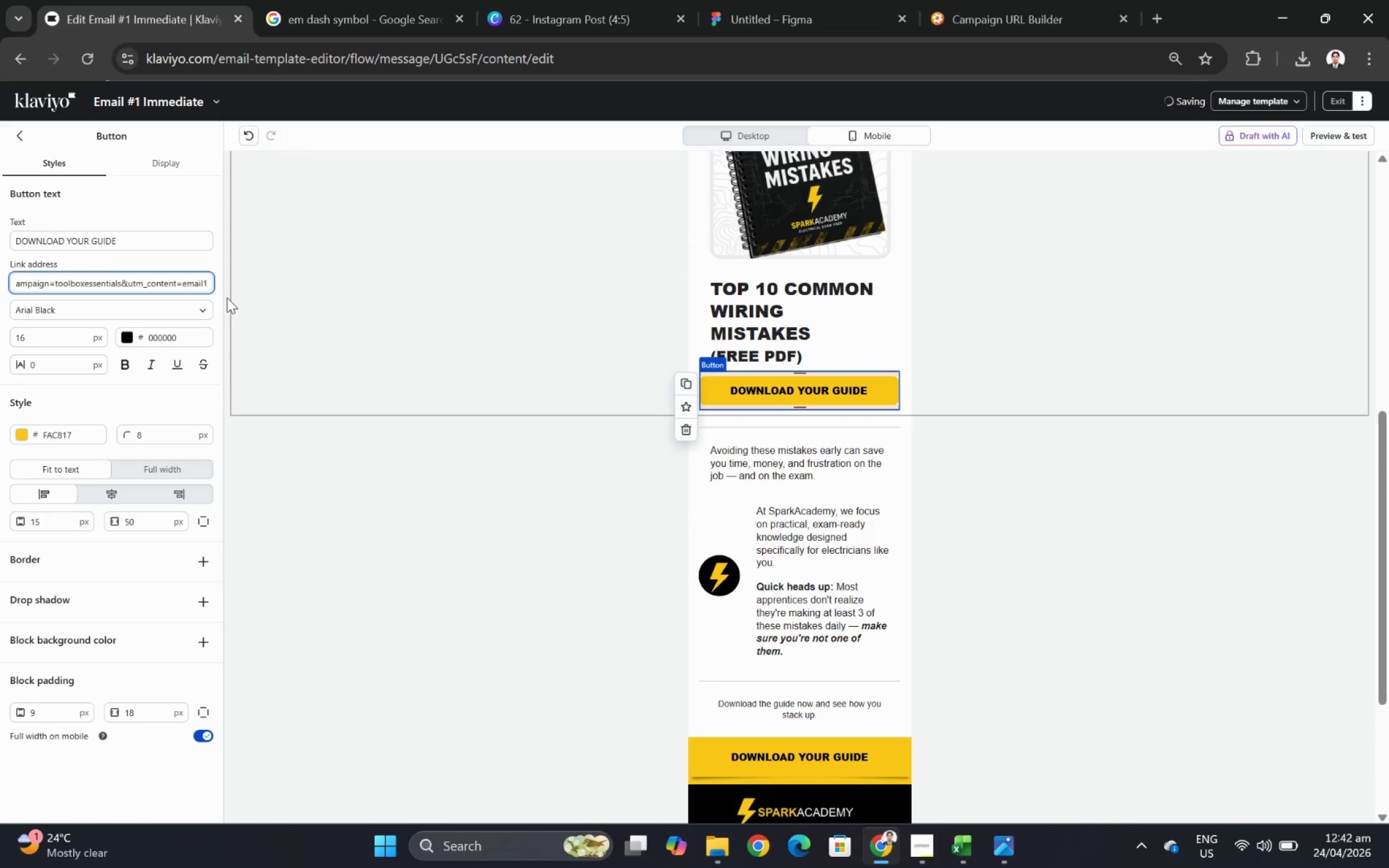 
scroll: coordinate [648, 396], scroll_direction: down, amount: 3.0
 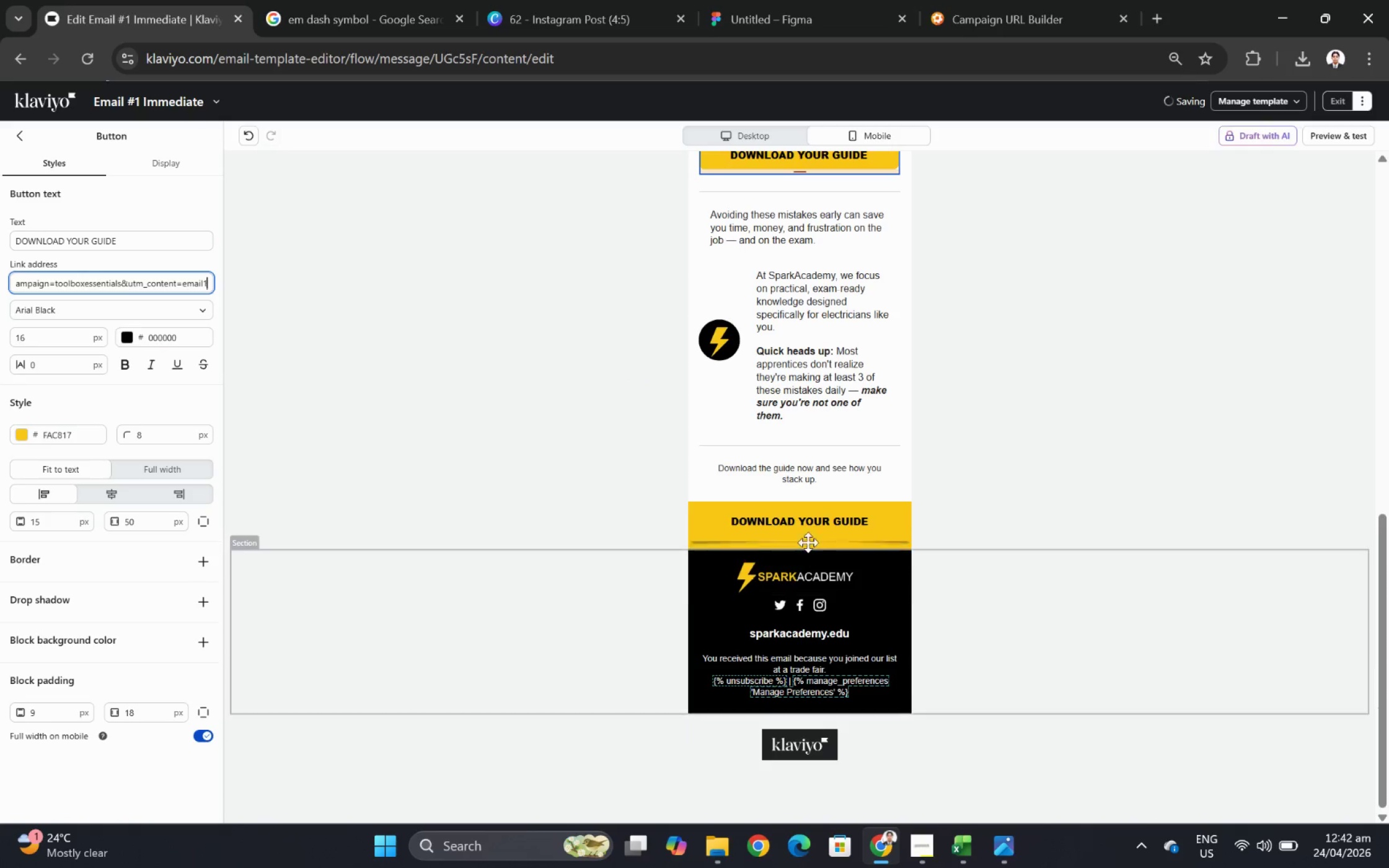 
left_click([809, 518])
 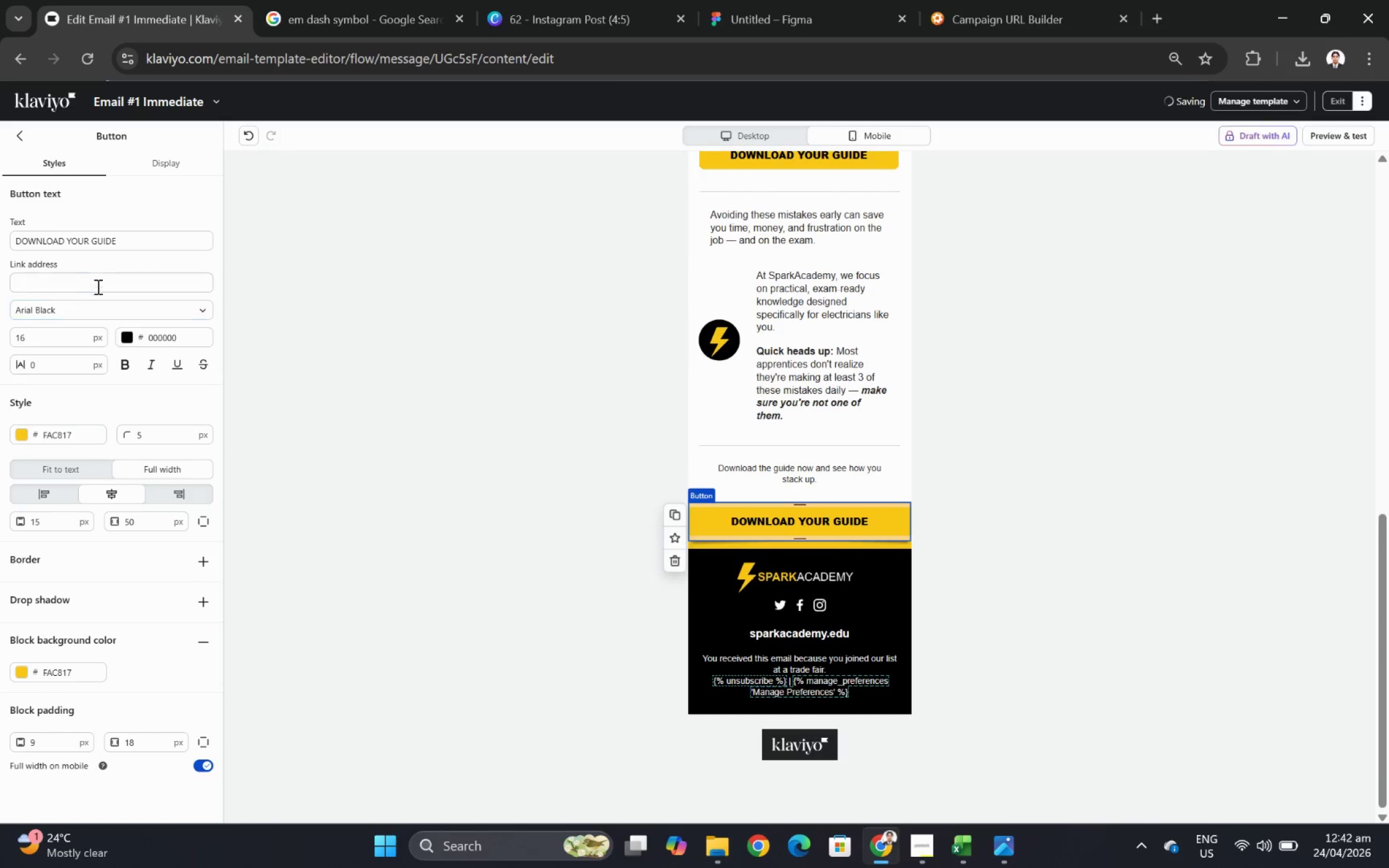 
left_click([100, 281])
 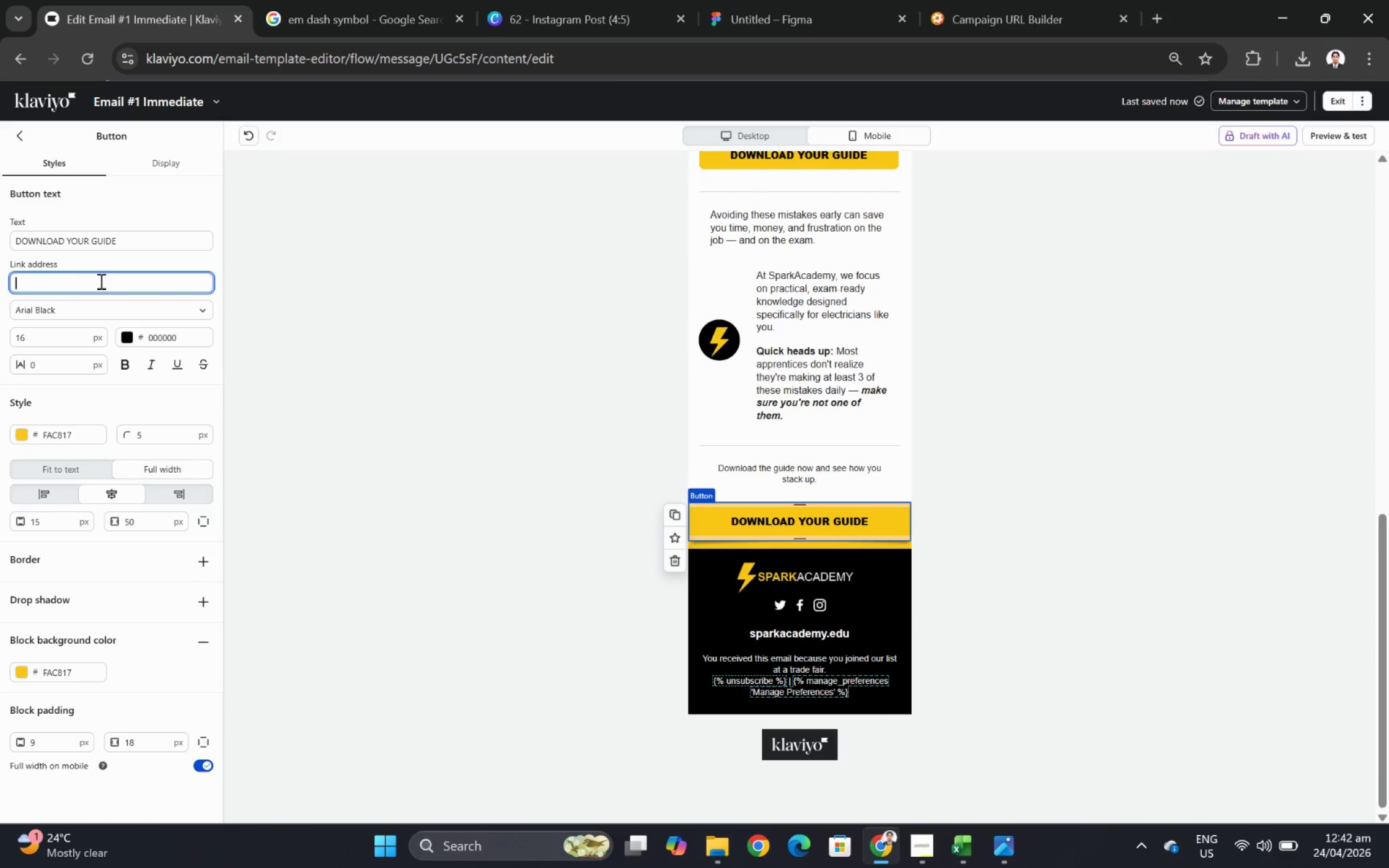 
key(Control+ControlLeft)
 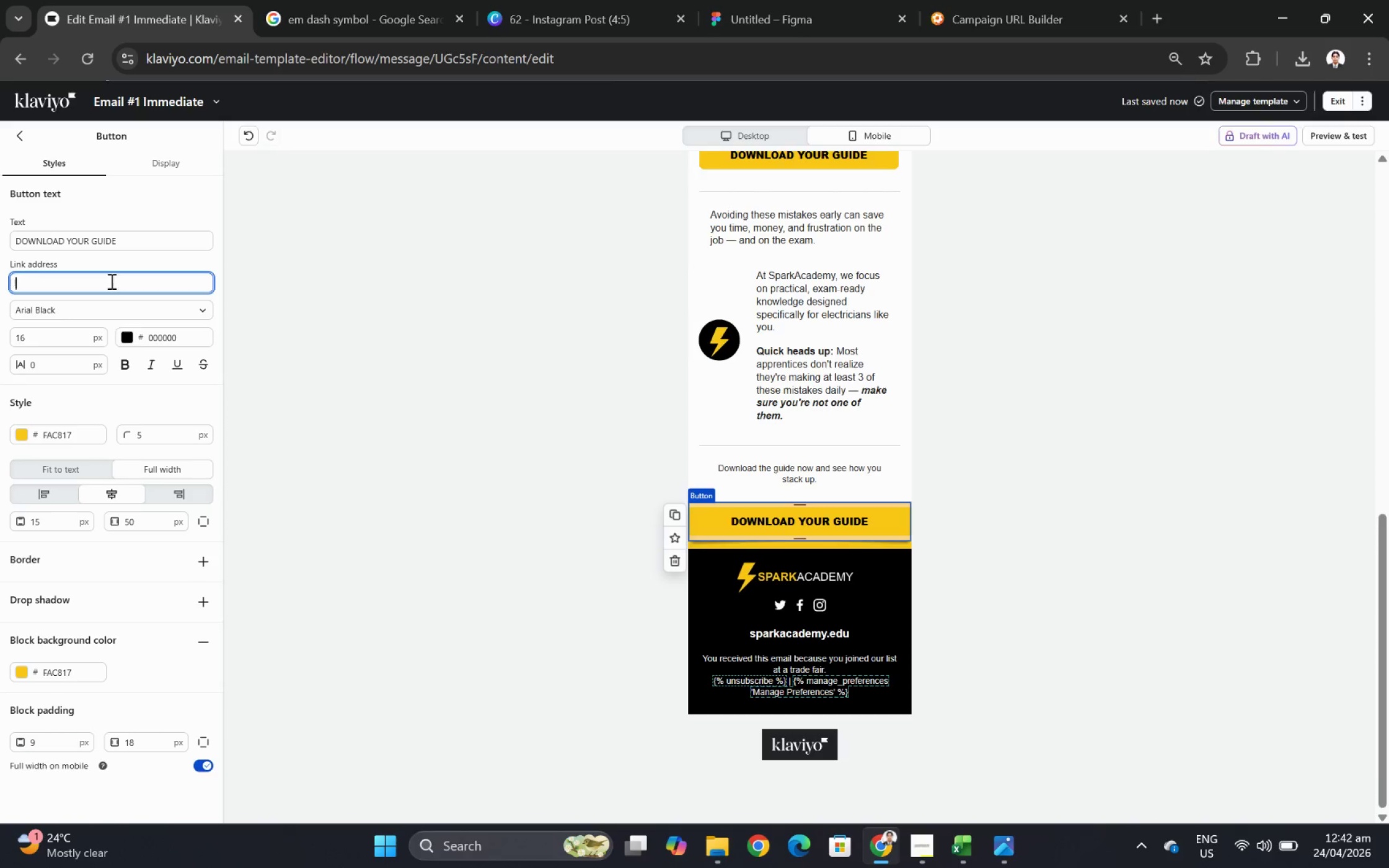 
key(Control+V)